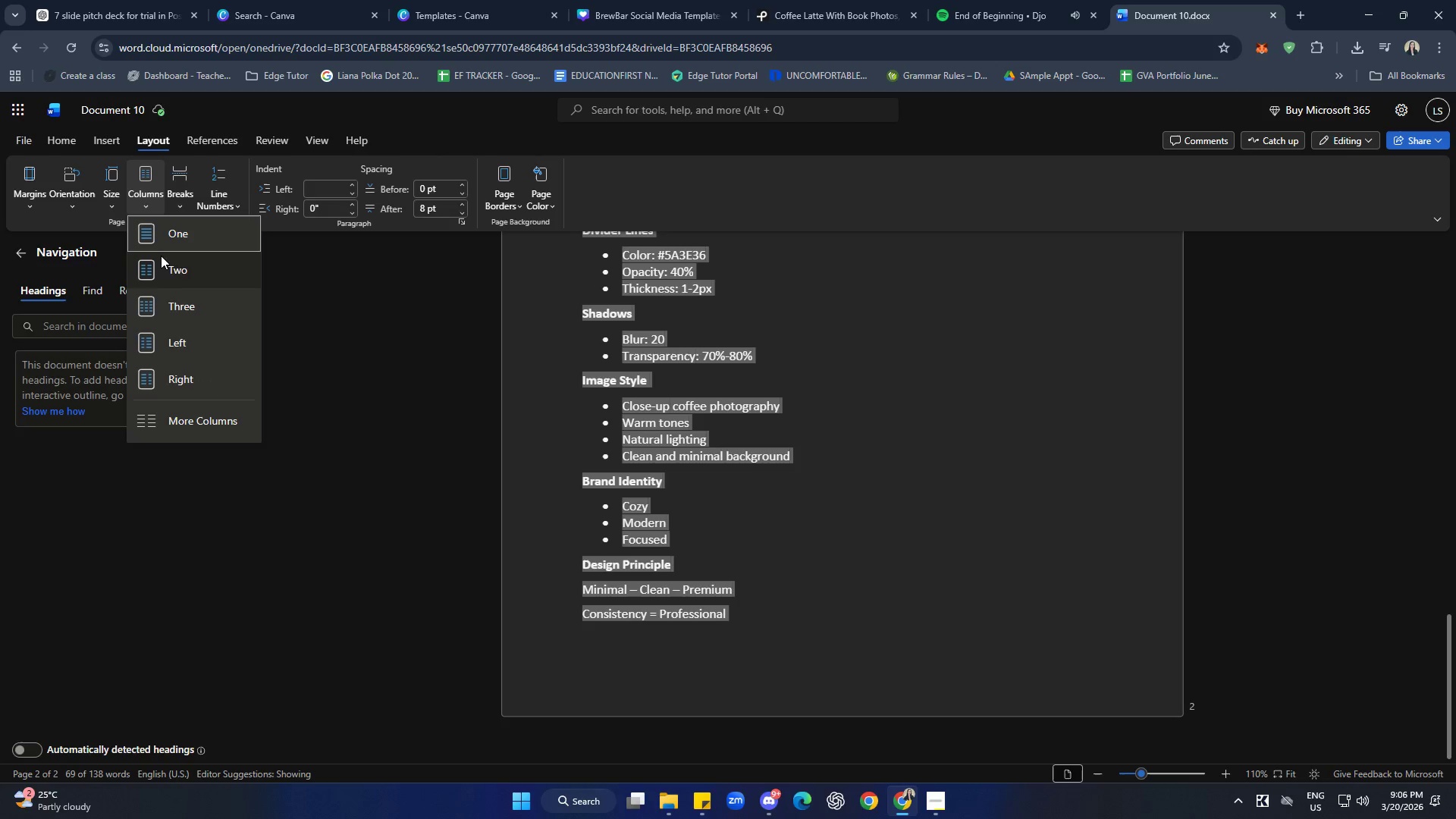 
left_click([174, 274])
 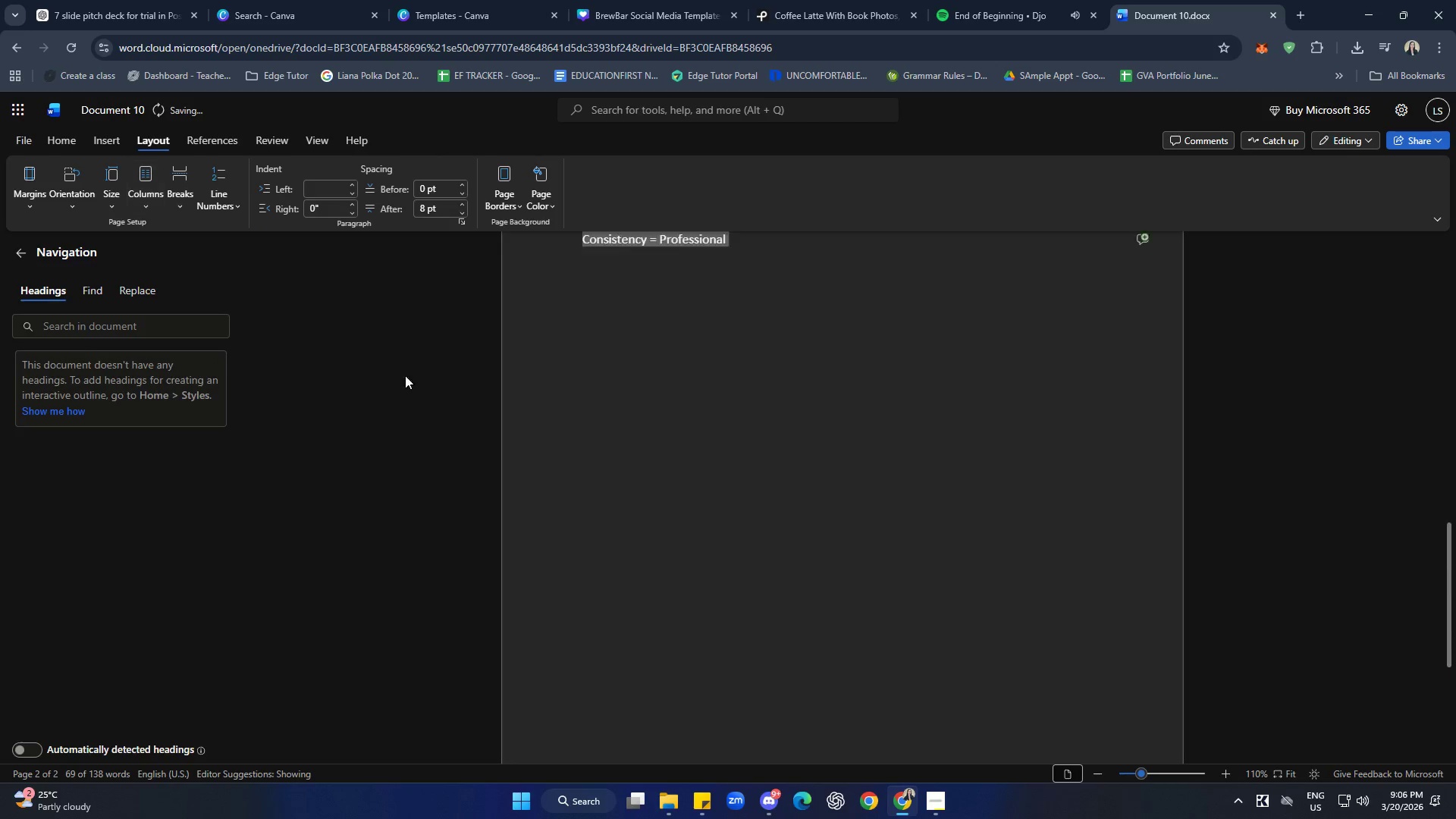 
scroll: coordinate [995, 650], scroll_direction: up, amount: 12.0
 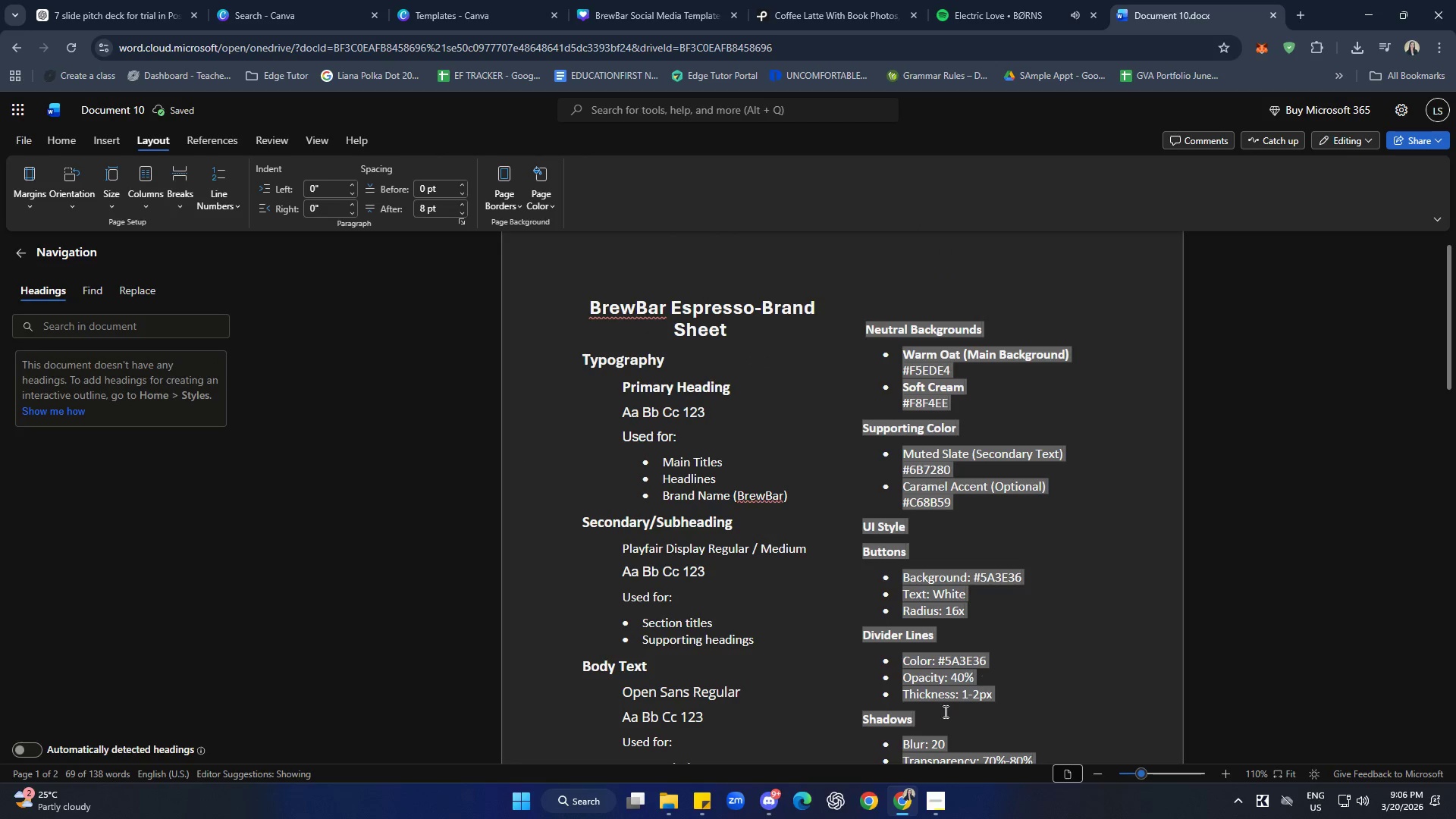 
left_click([814, 633])
 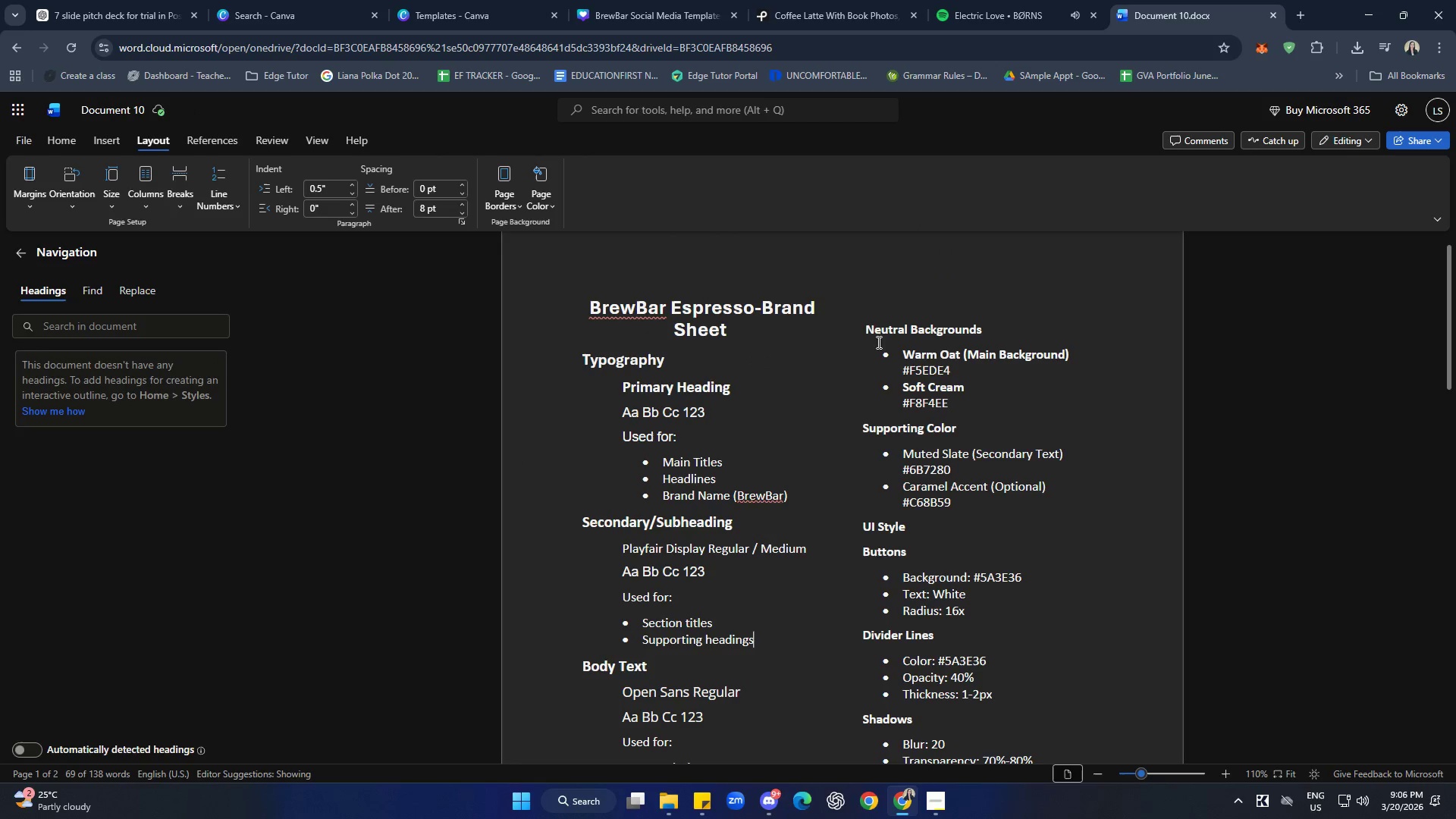 
left_click([869, 308])
 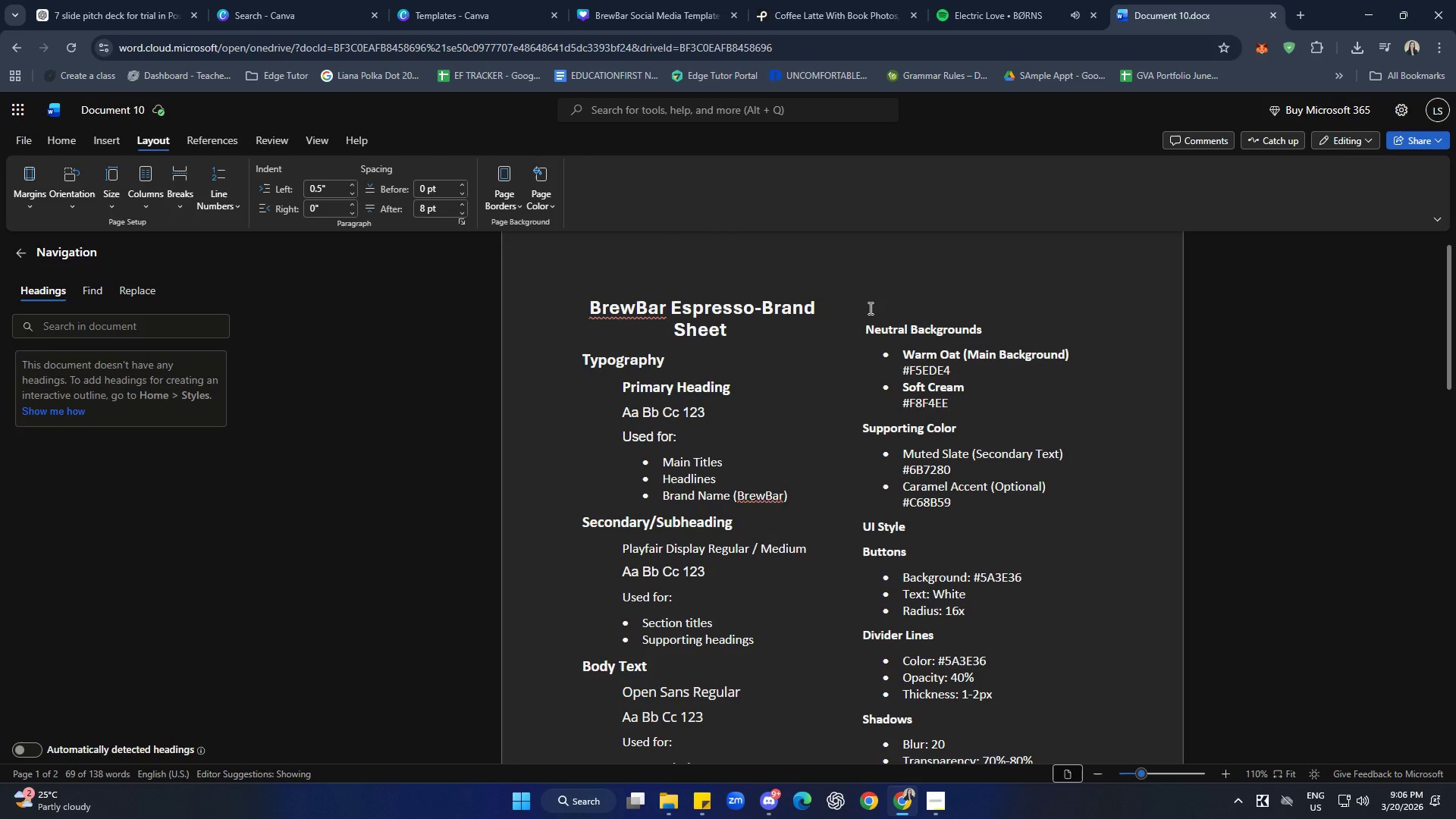 
key(Backspace)
 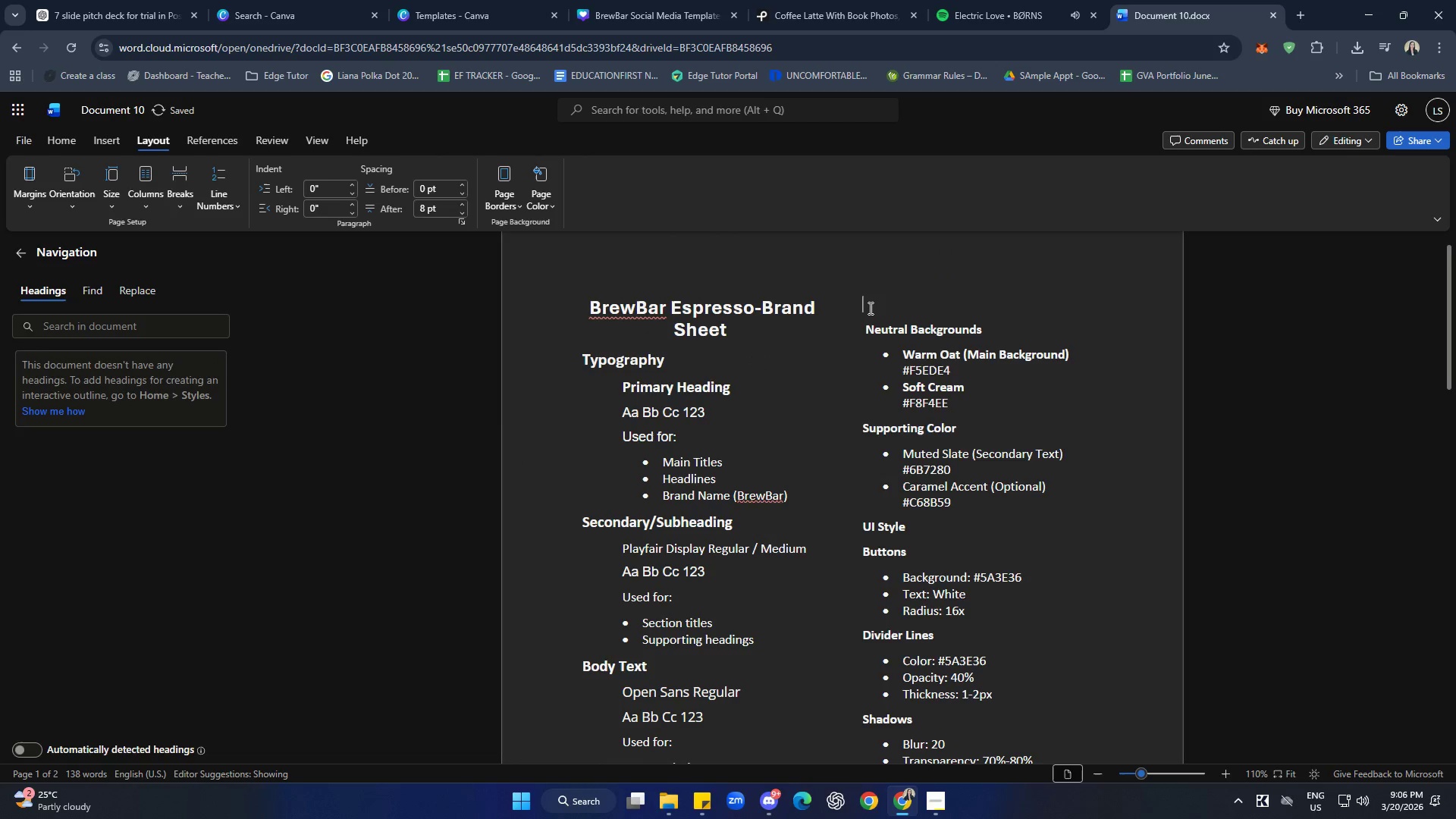 
key(Backspace)
 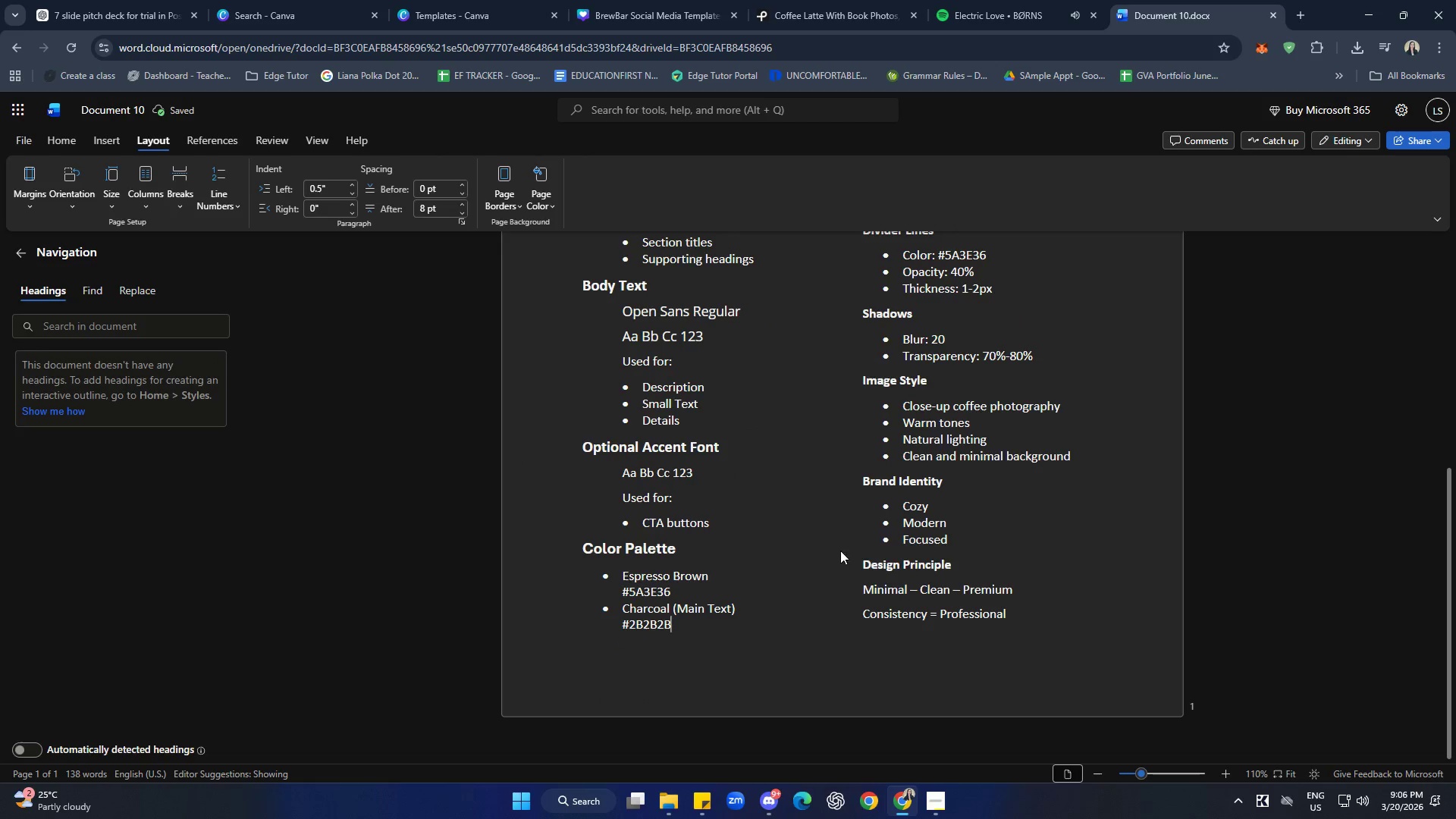 
left_click([769, 670])
 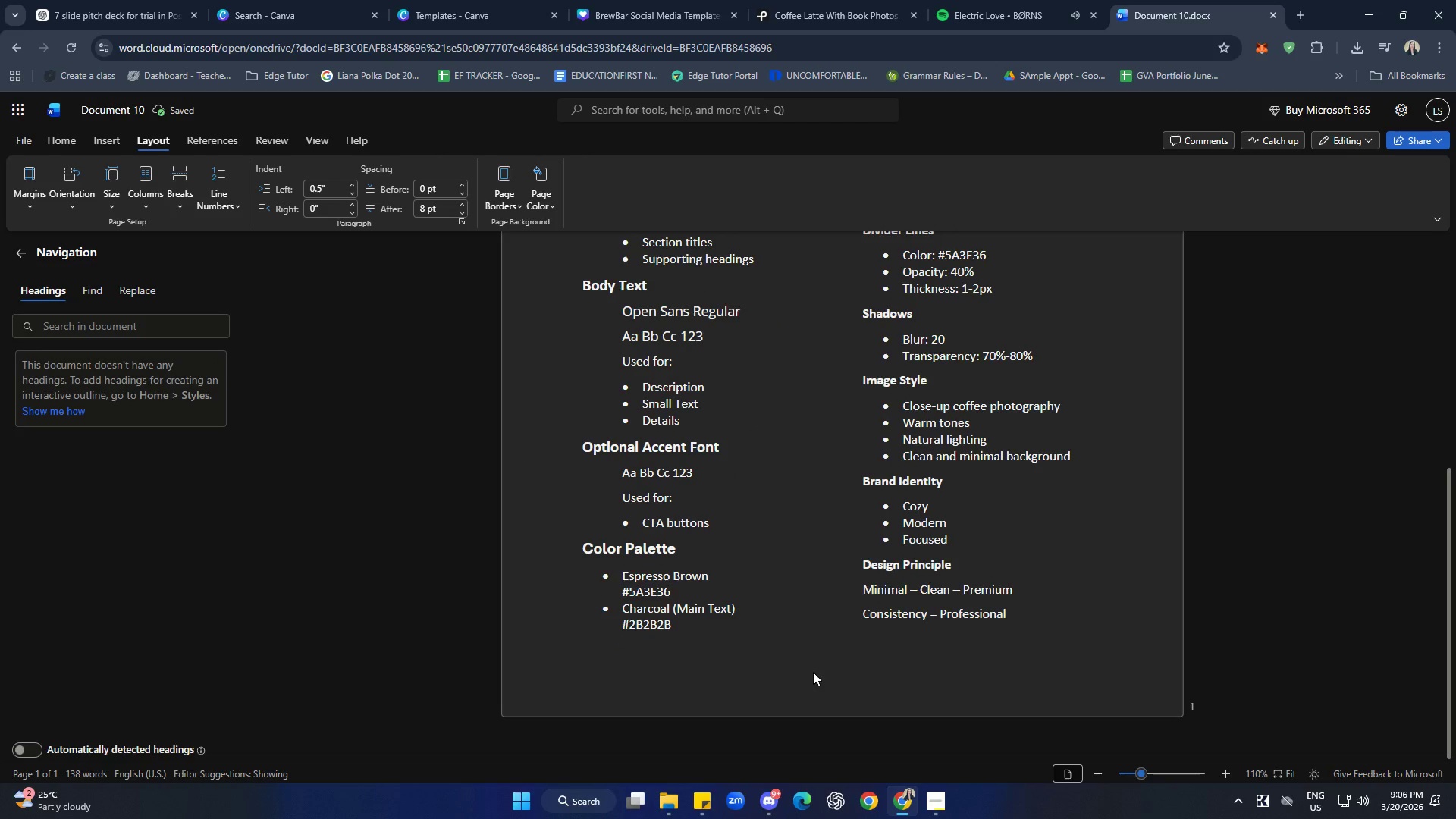 
scroll: coordinate [1052, 689], scroll_direction: up, amount: 6.0
 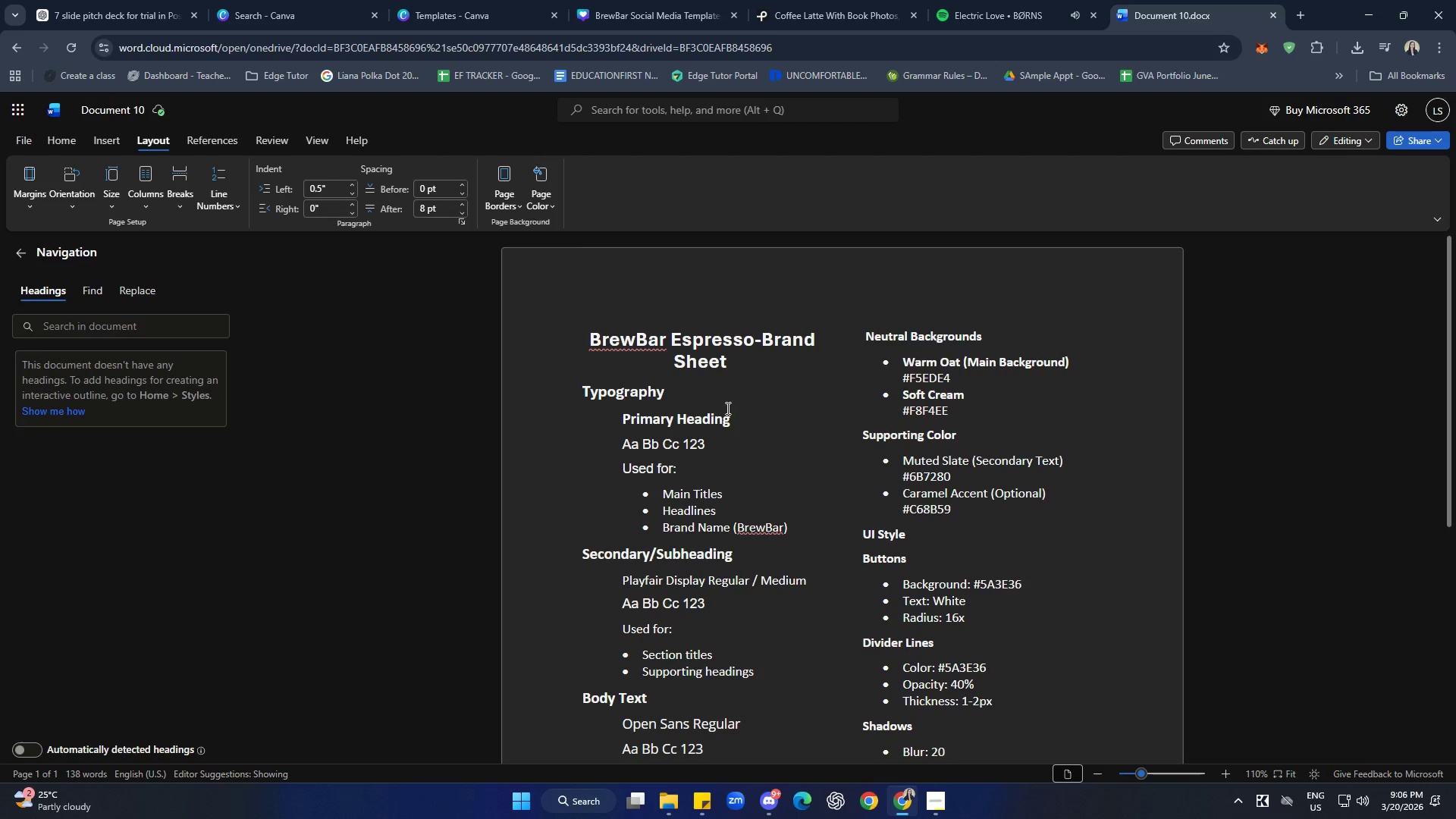 
left_click_drag(start_coordinate=[736, 367], to_coordinate=[579, 331])
 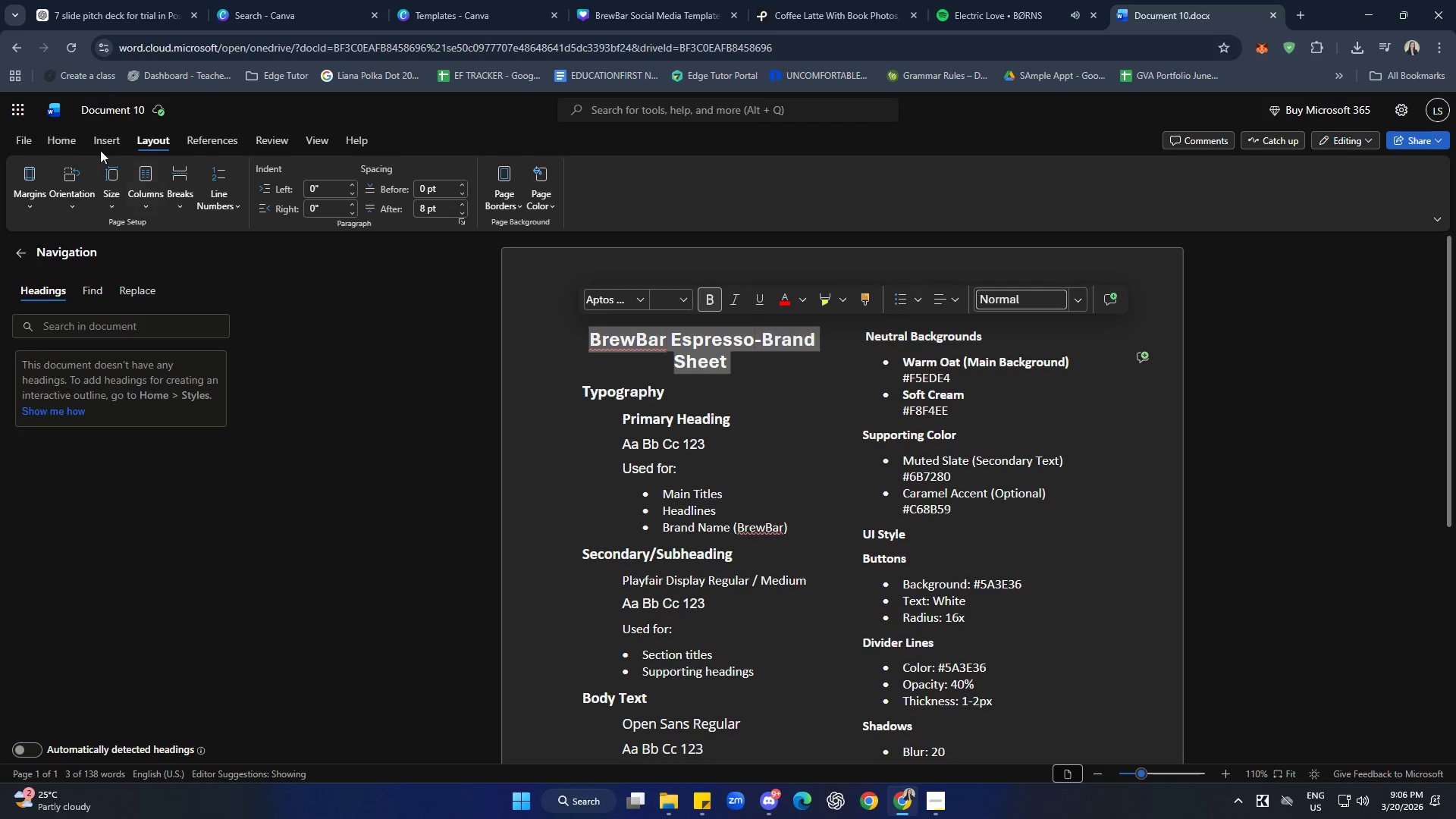 
left_click([72, 138])
 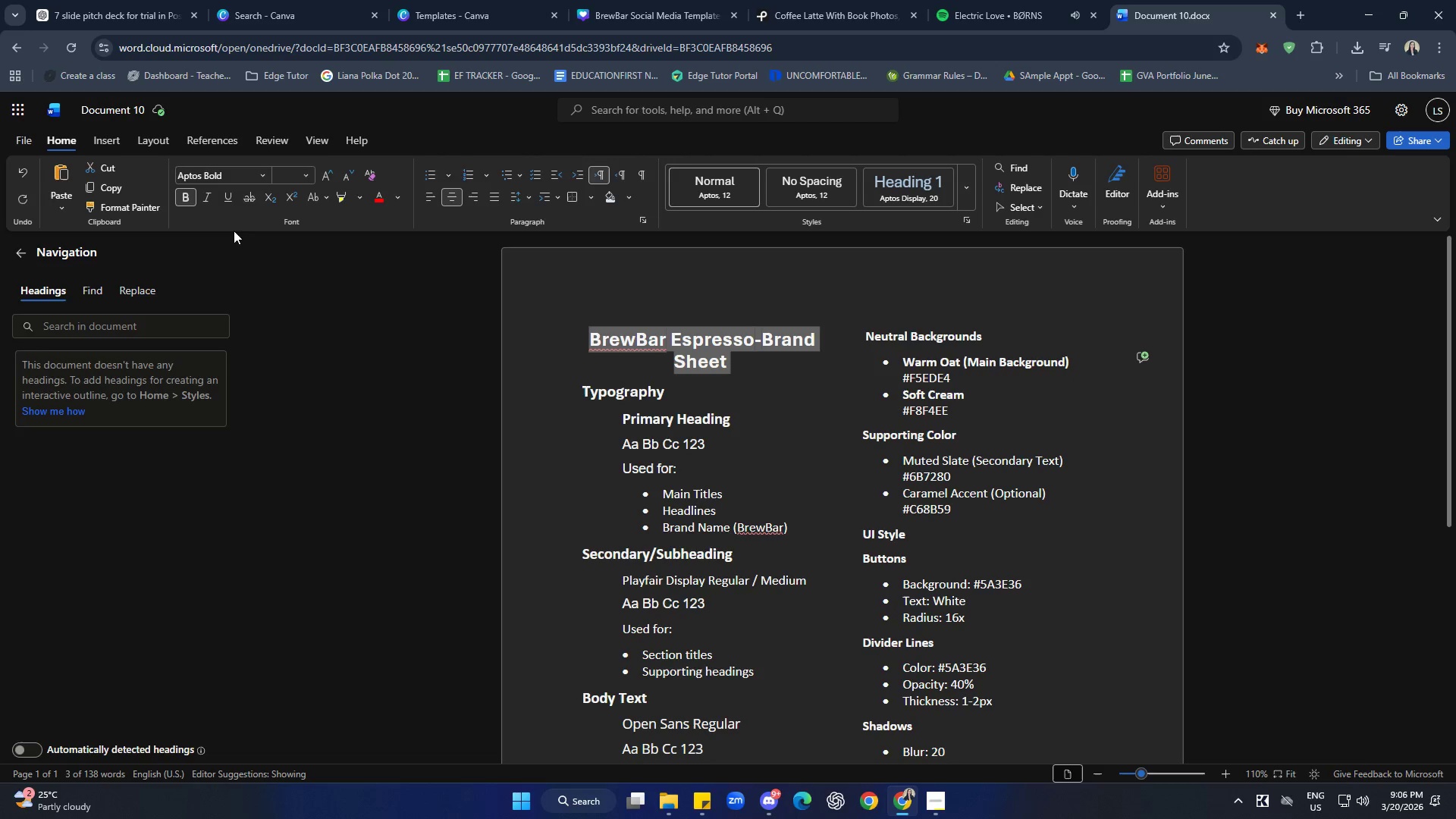 
left_click([228, 201])
 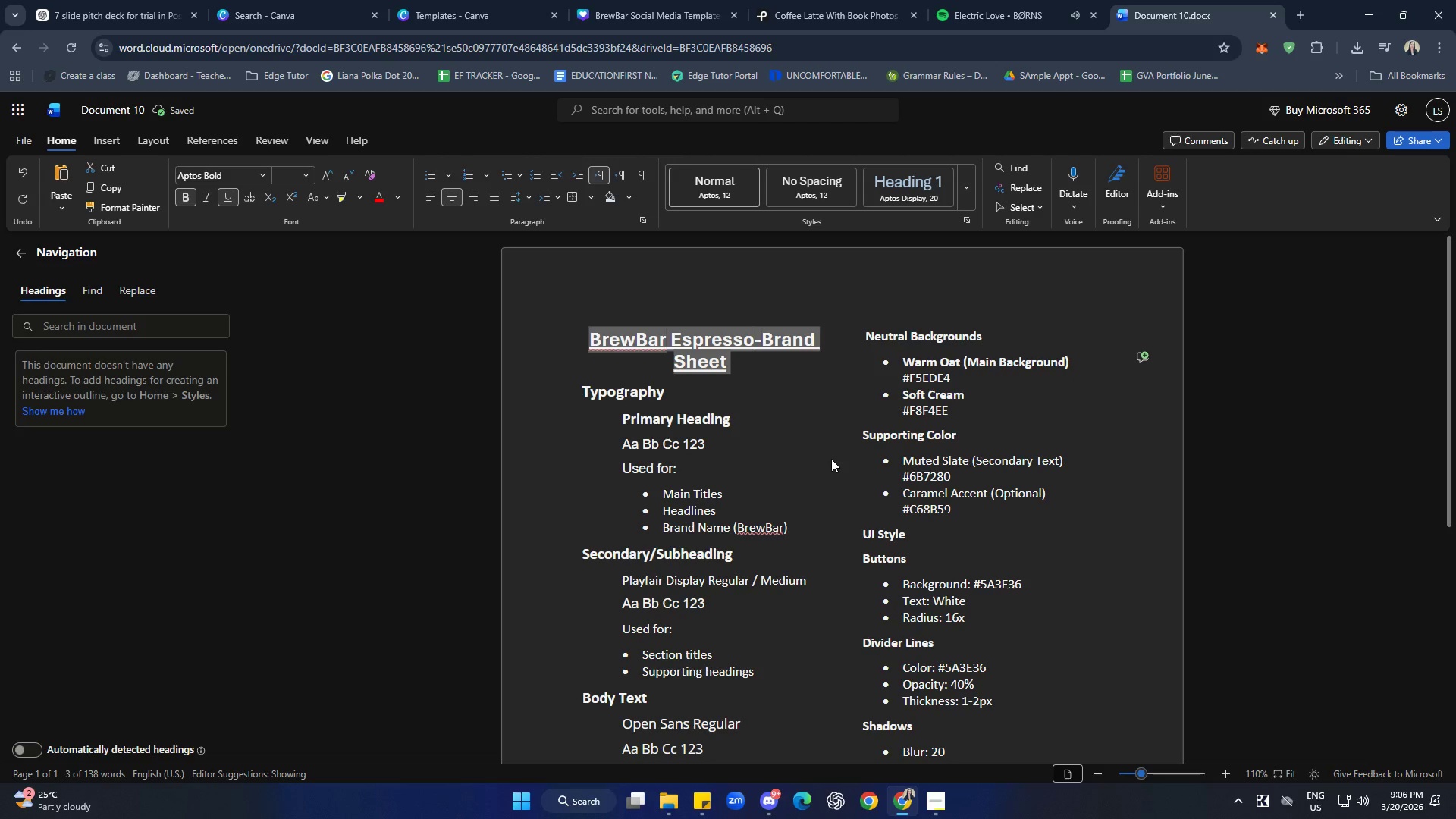 
double_click([830, 455])
 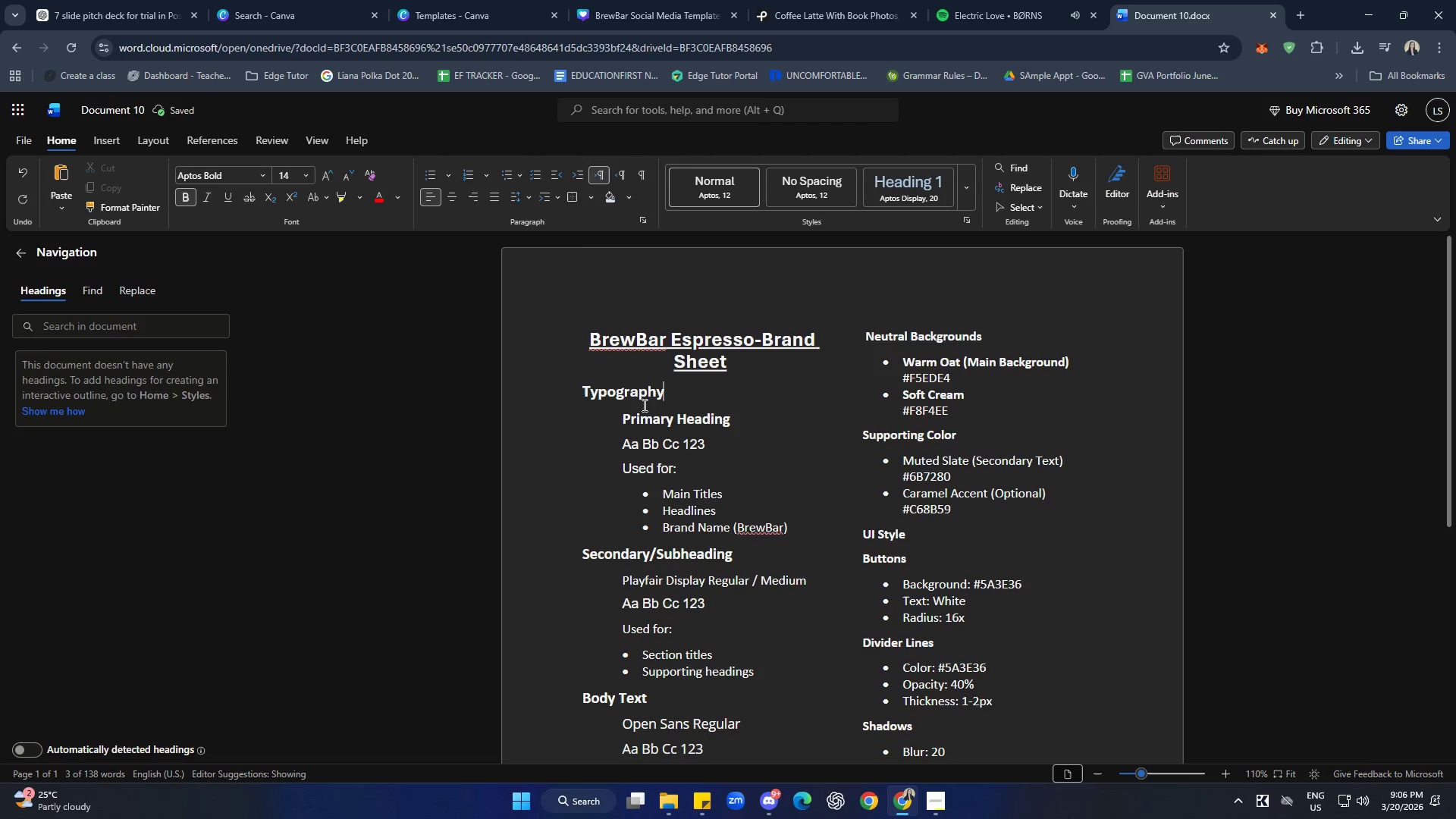 
left_click([541, 382])
 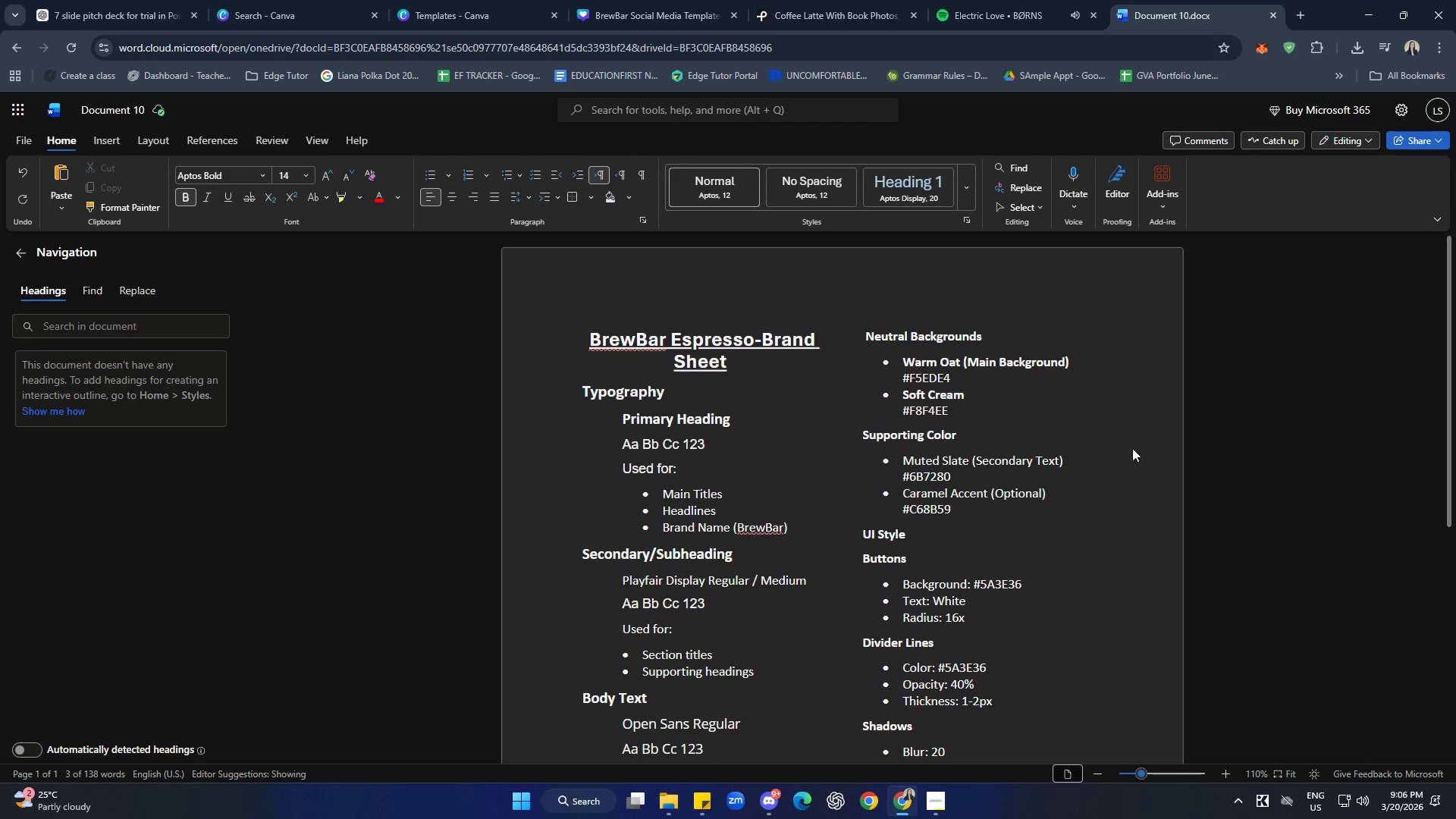 
scroll: coordinate [1134, 444], scroll_direction: down, amount: 4.0
 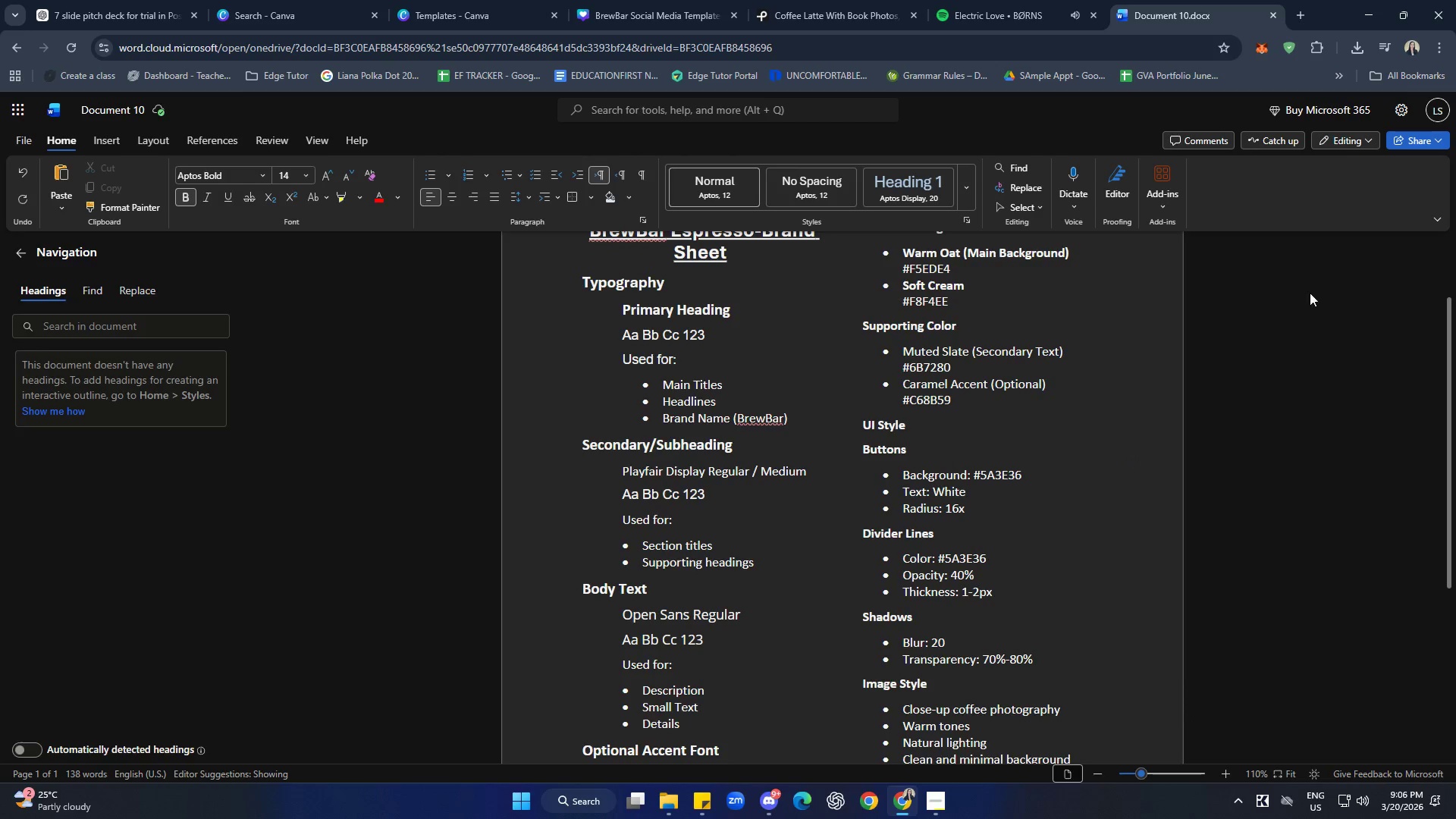 
scroll: coordinate [1107, 431], scroll_direction: up, amount: 4.0
 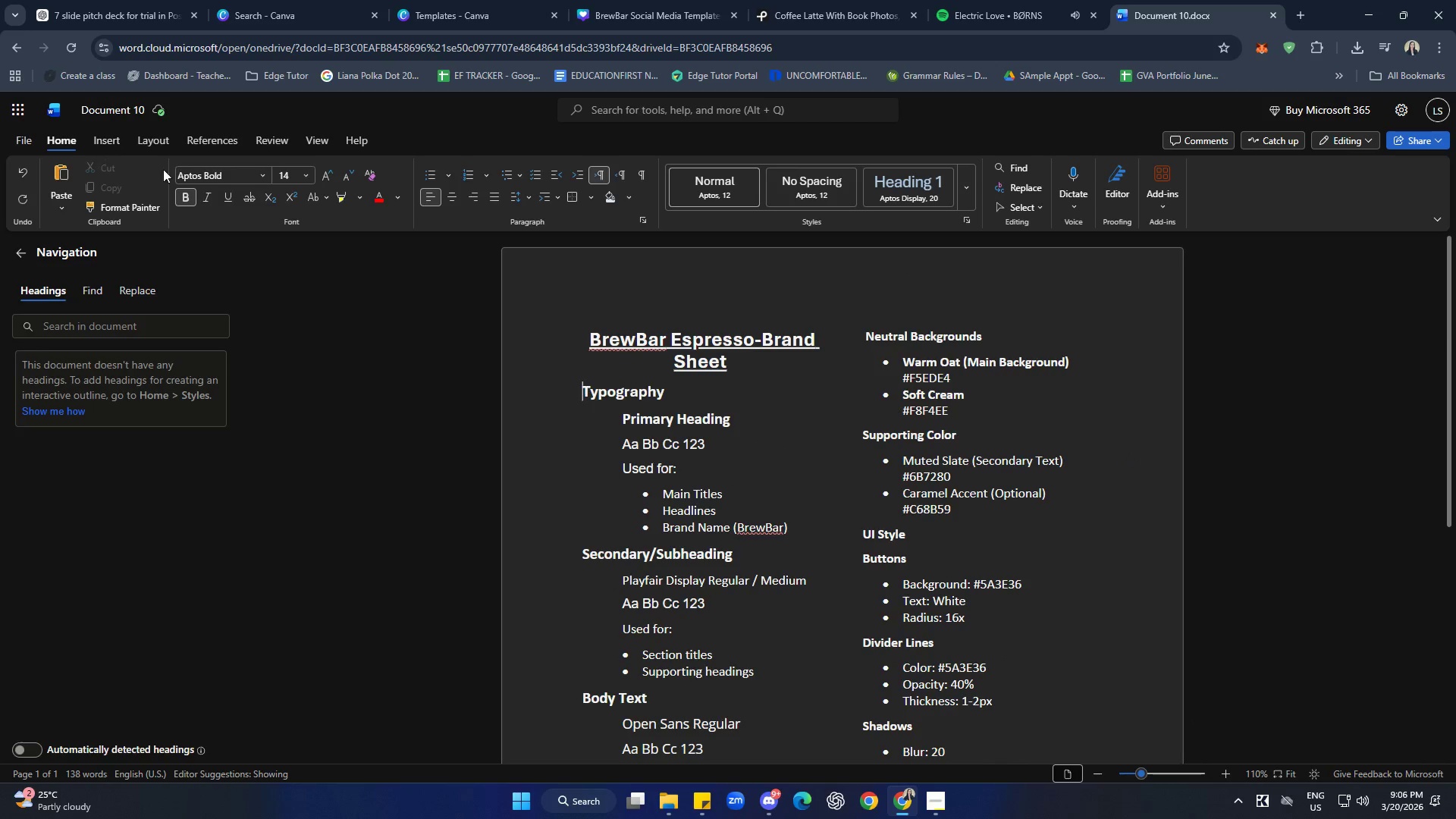 
left_click_drag(start_coordinate=[750, 363], to_coordinate=[579, 331])
 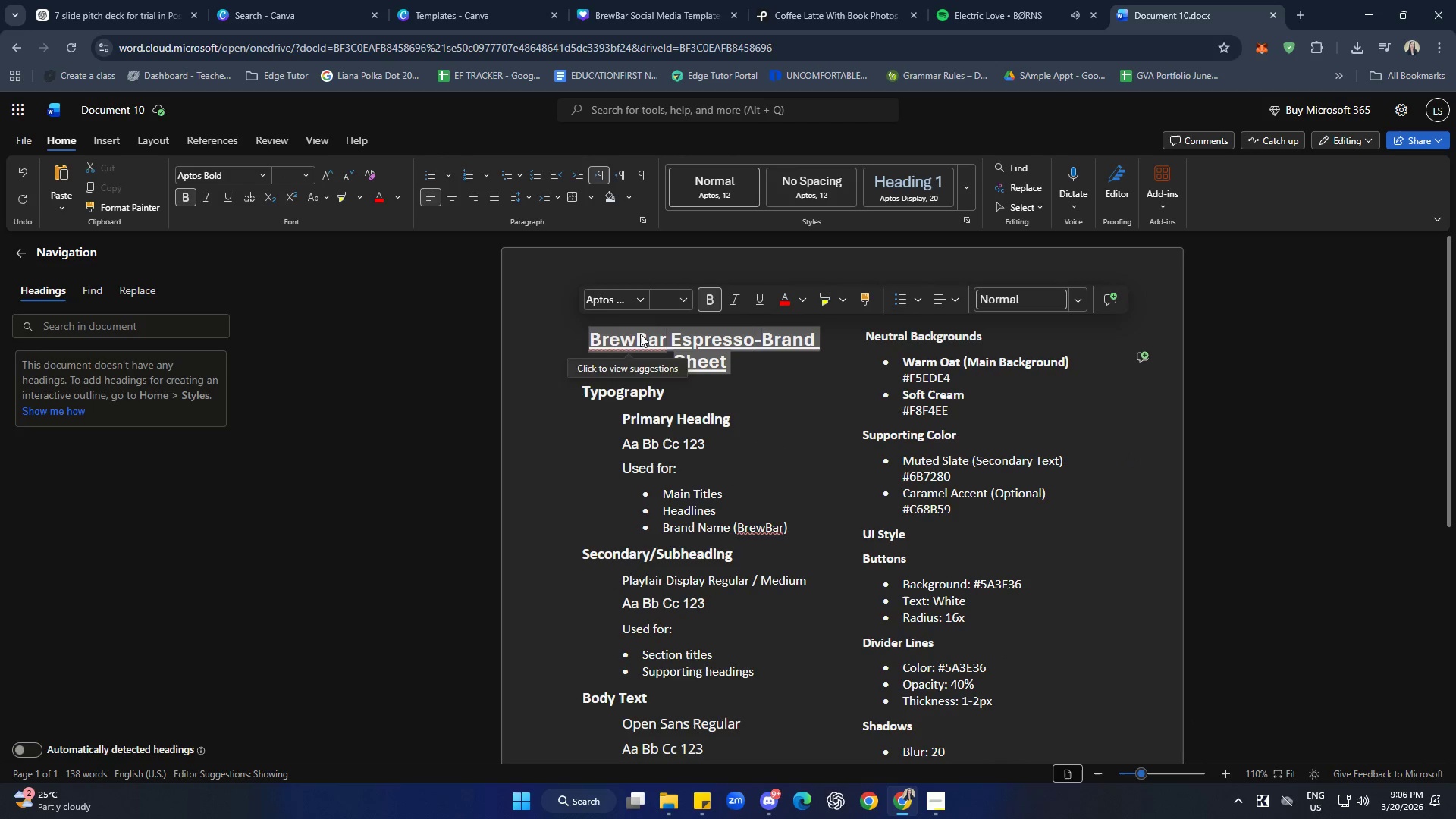 
key(Control+C)
 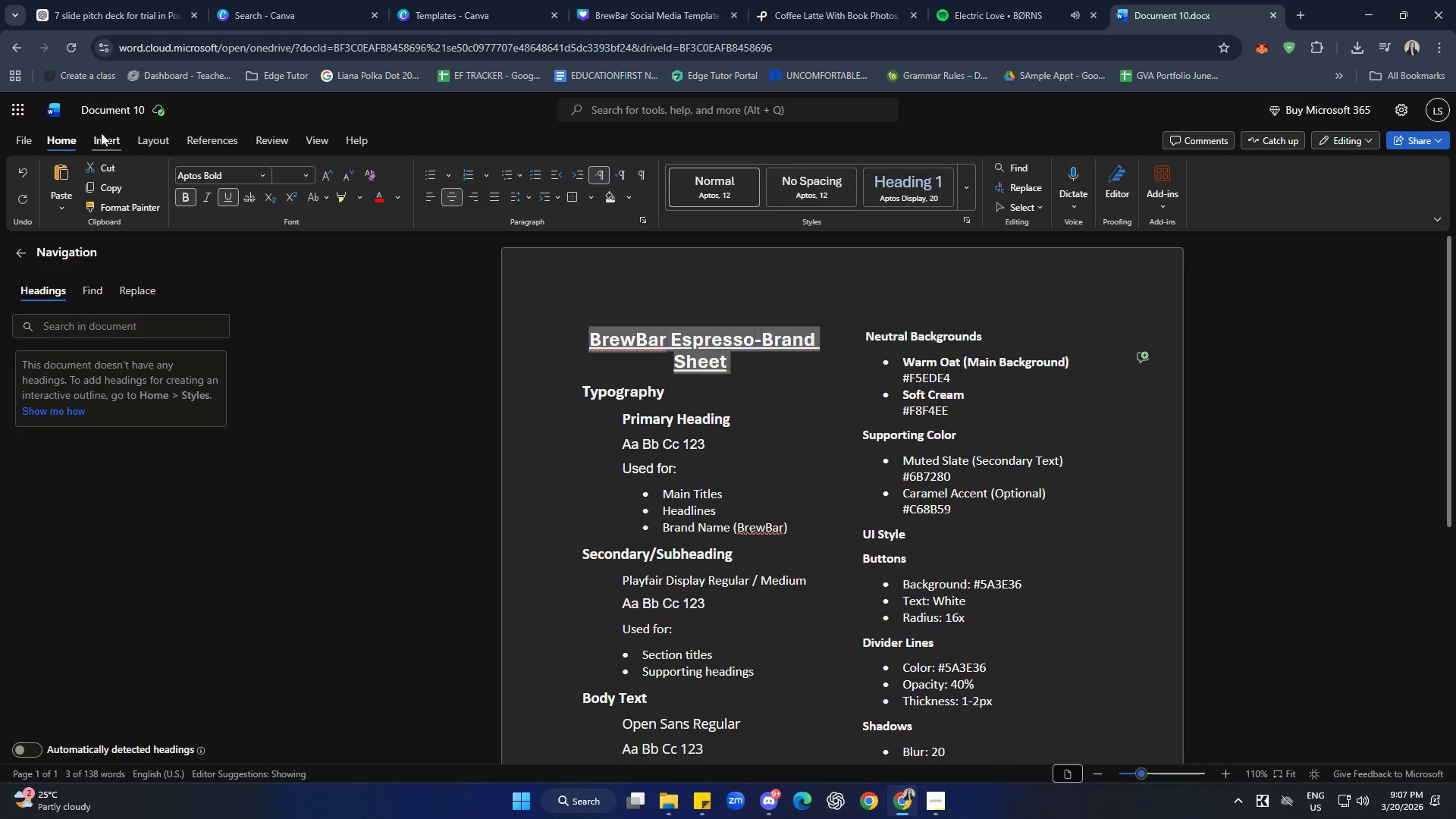 
left_click([108, 111])
 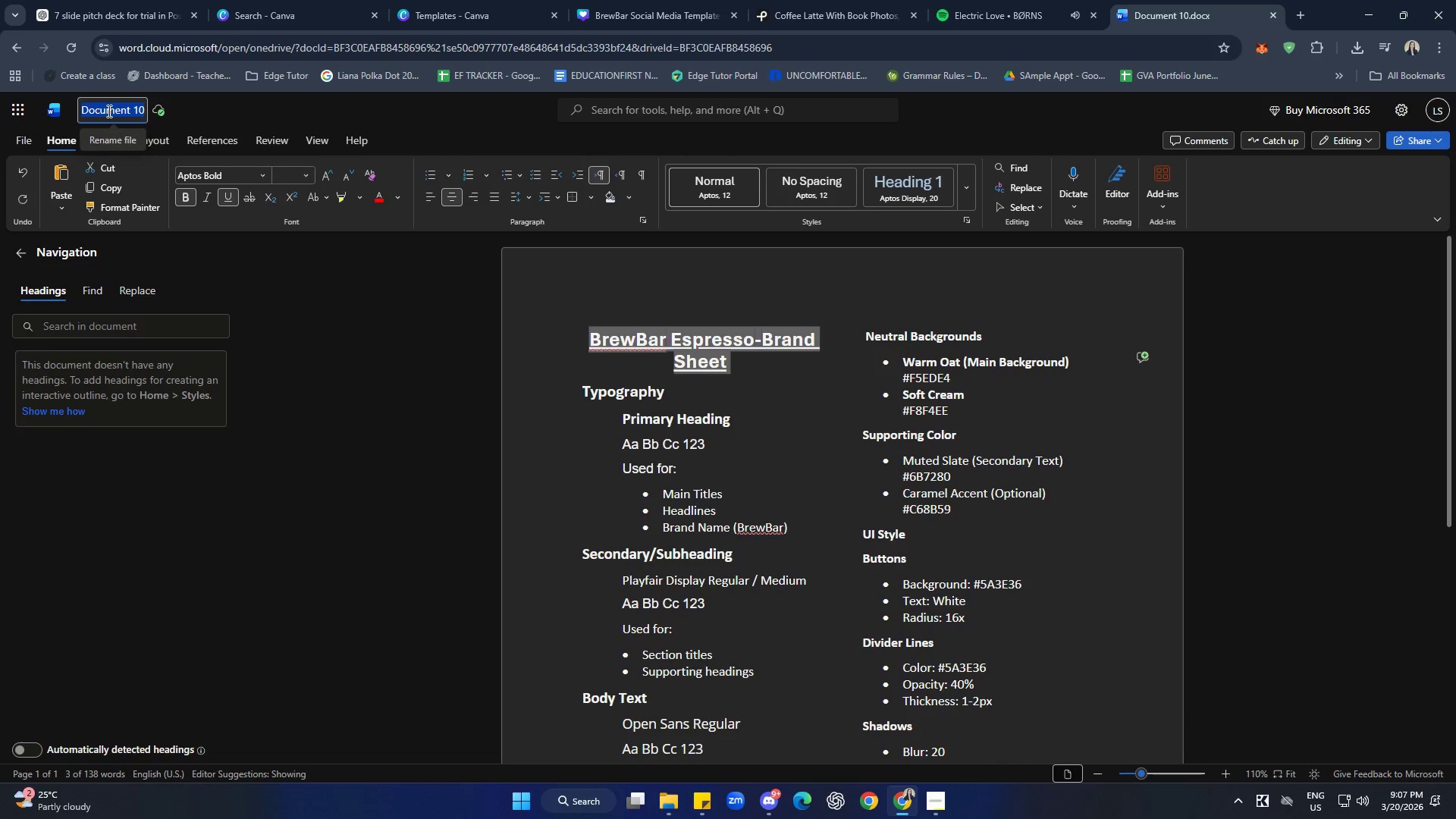 
key(Control+V)
 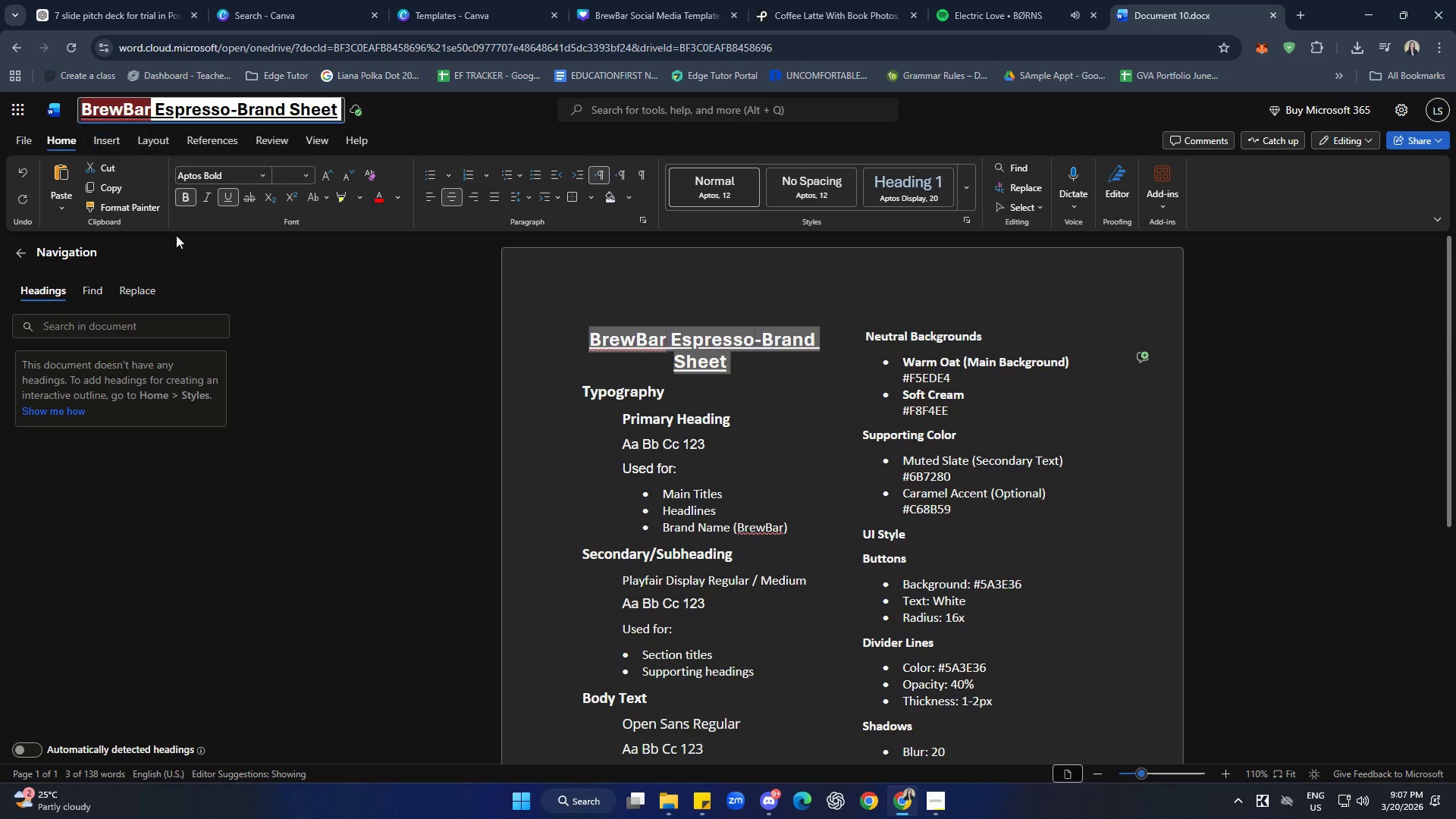 
left_click([331, 331])
 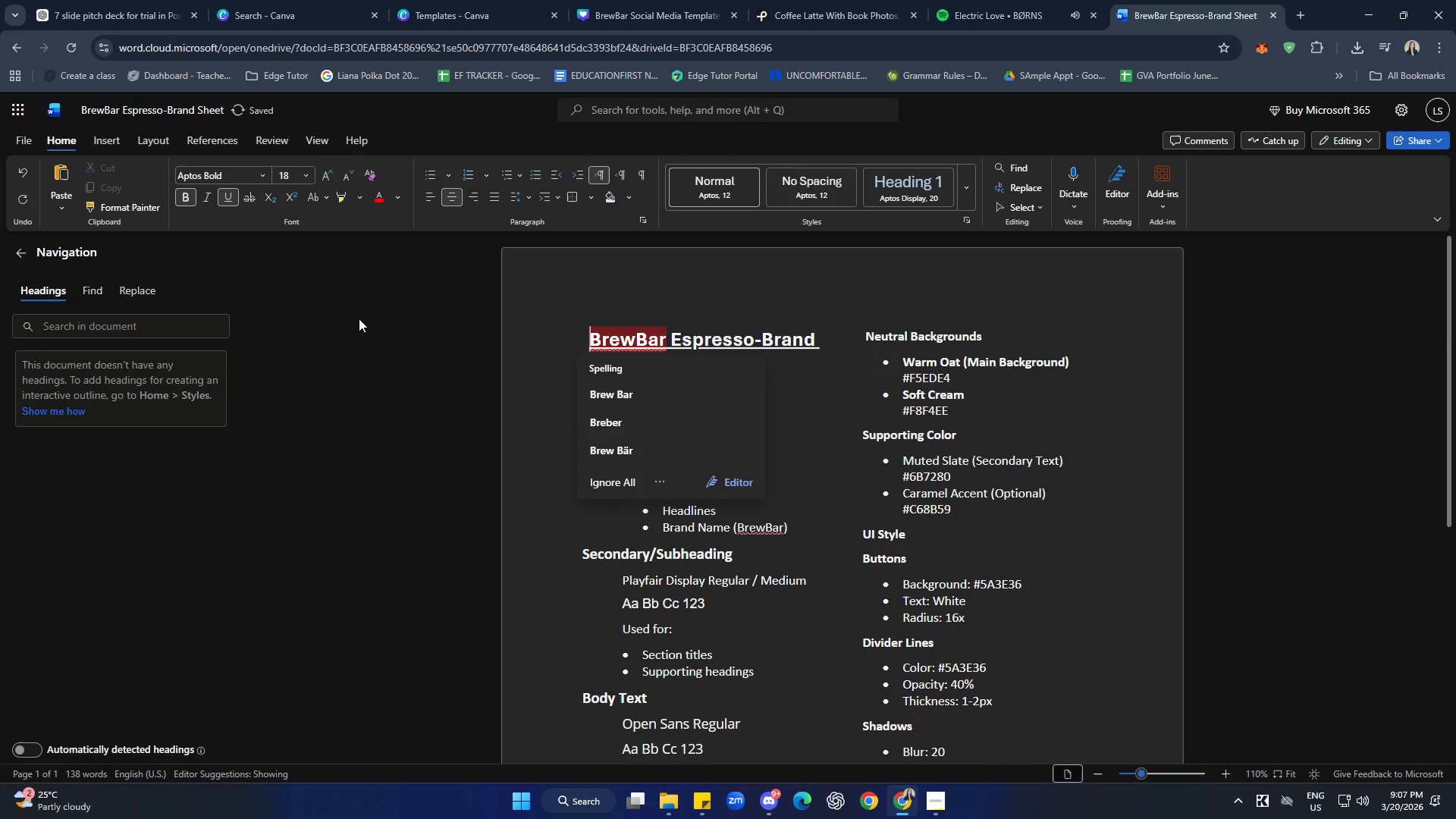 
left_click([530, 401])
 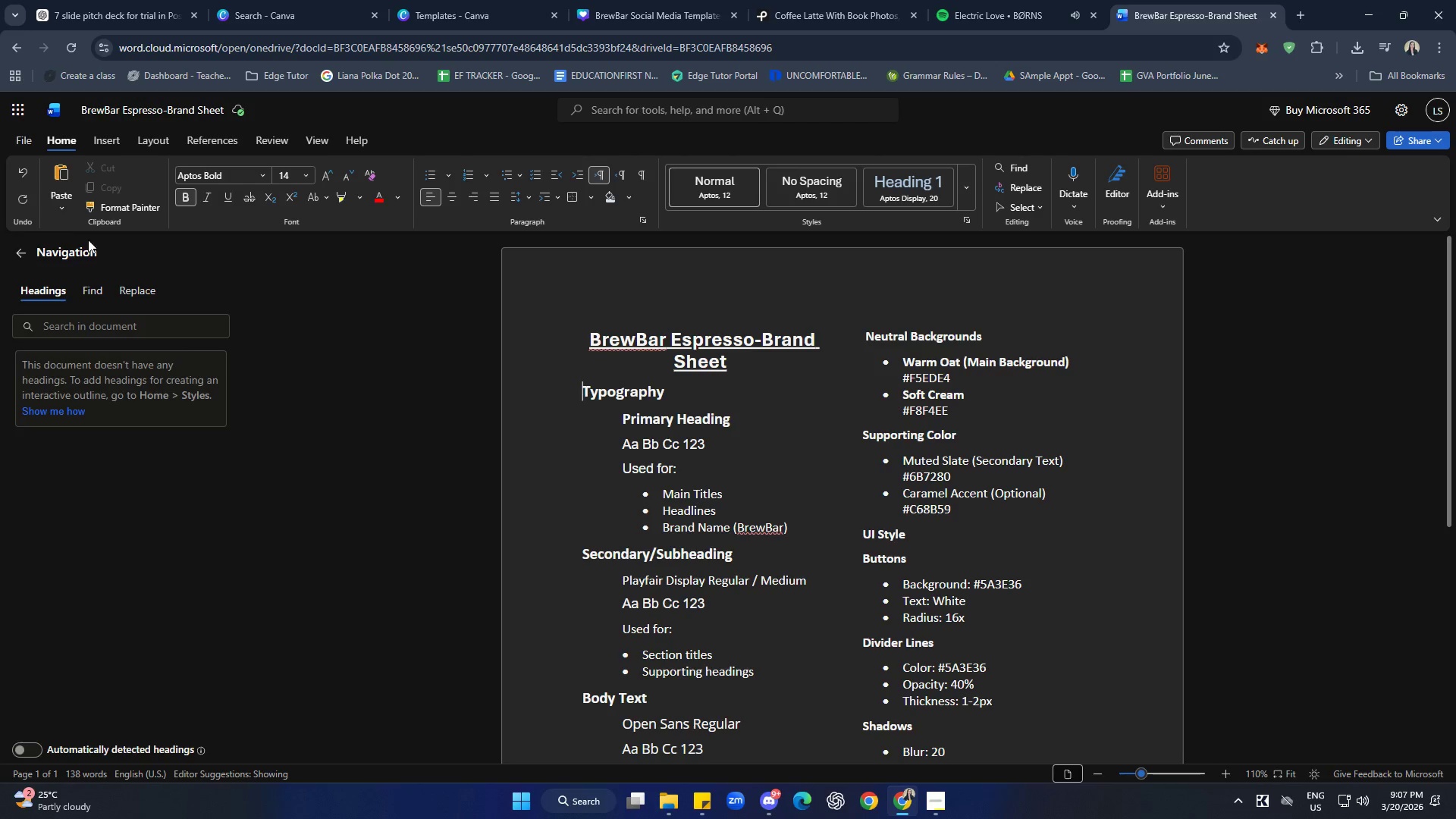 
left_click([29, 146])
 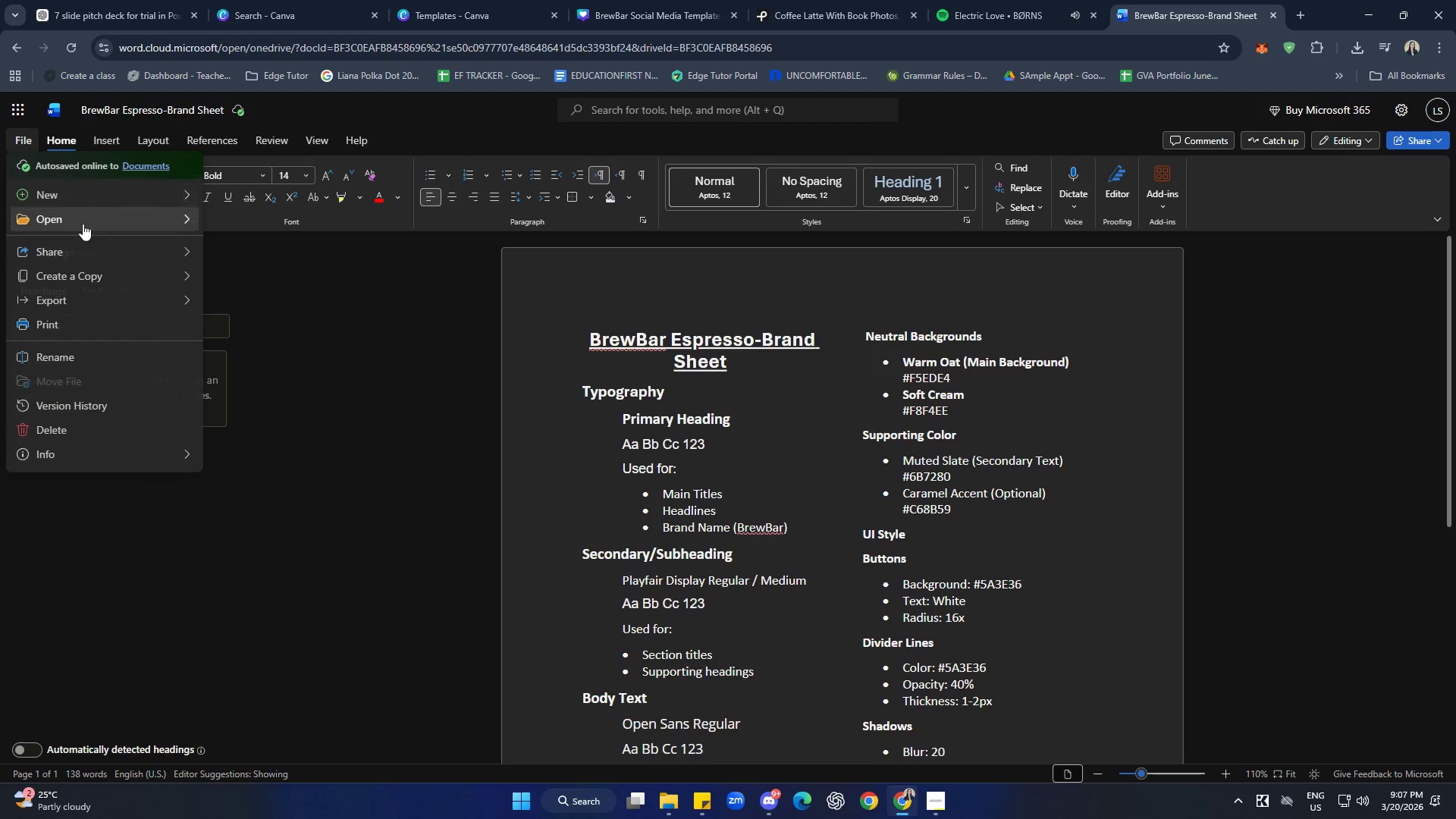 
mouse_move([96, 285])
 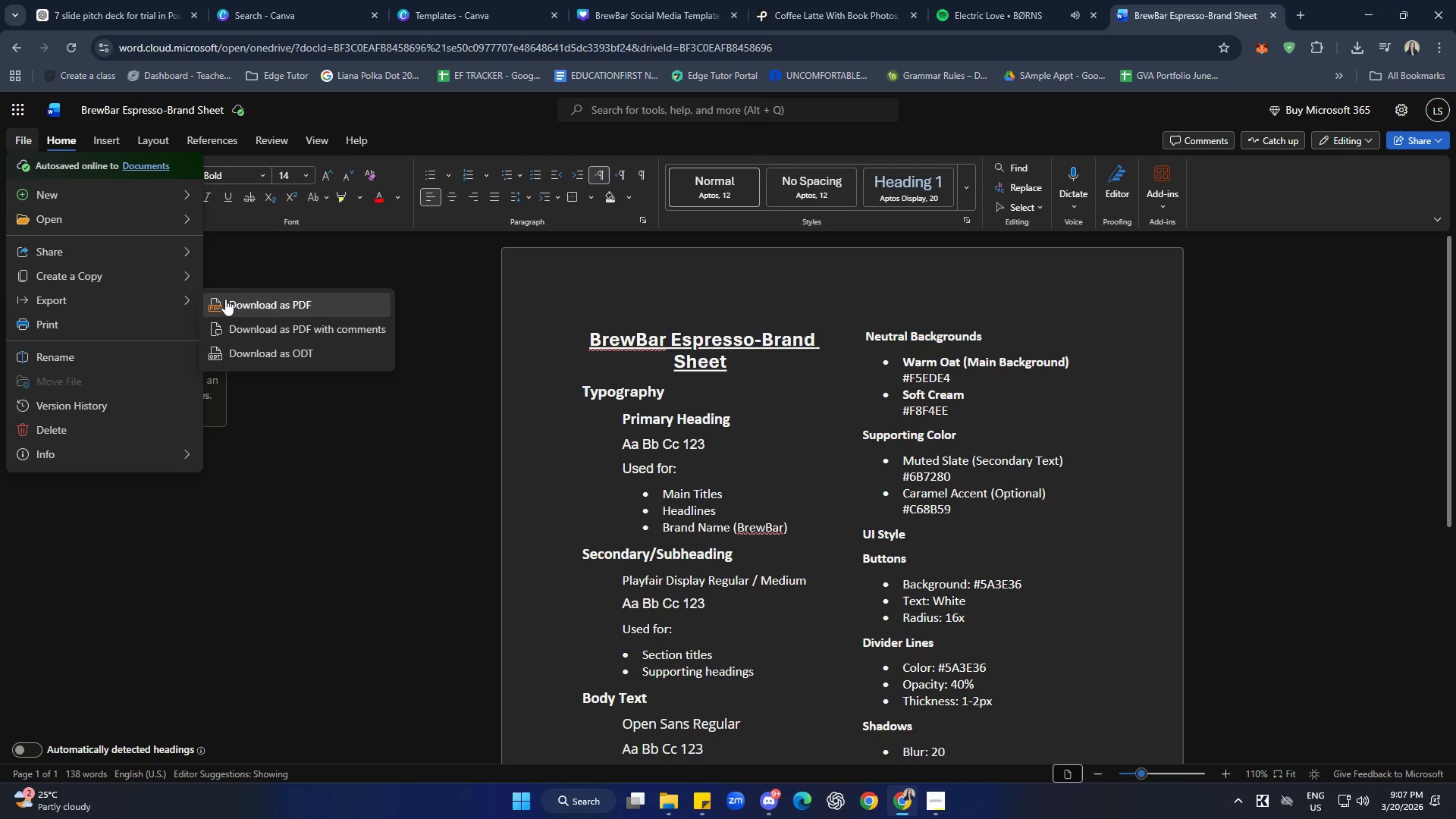 
left_click([271, 302])
 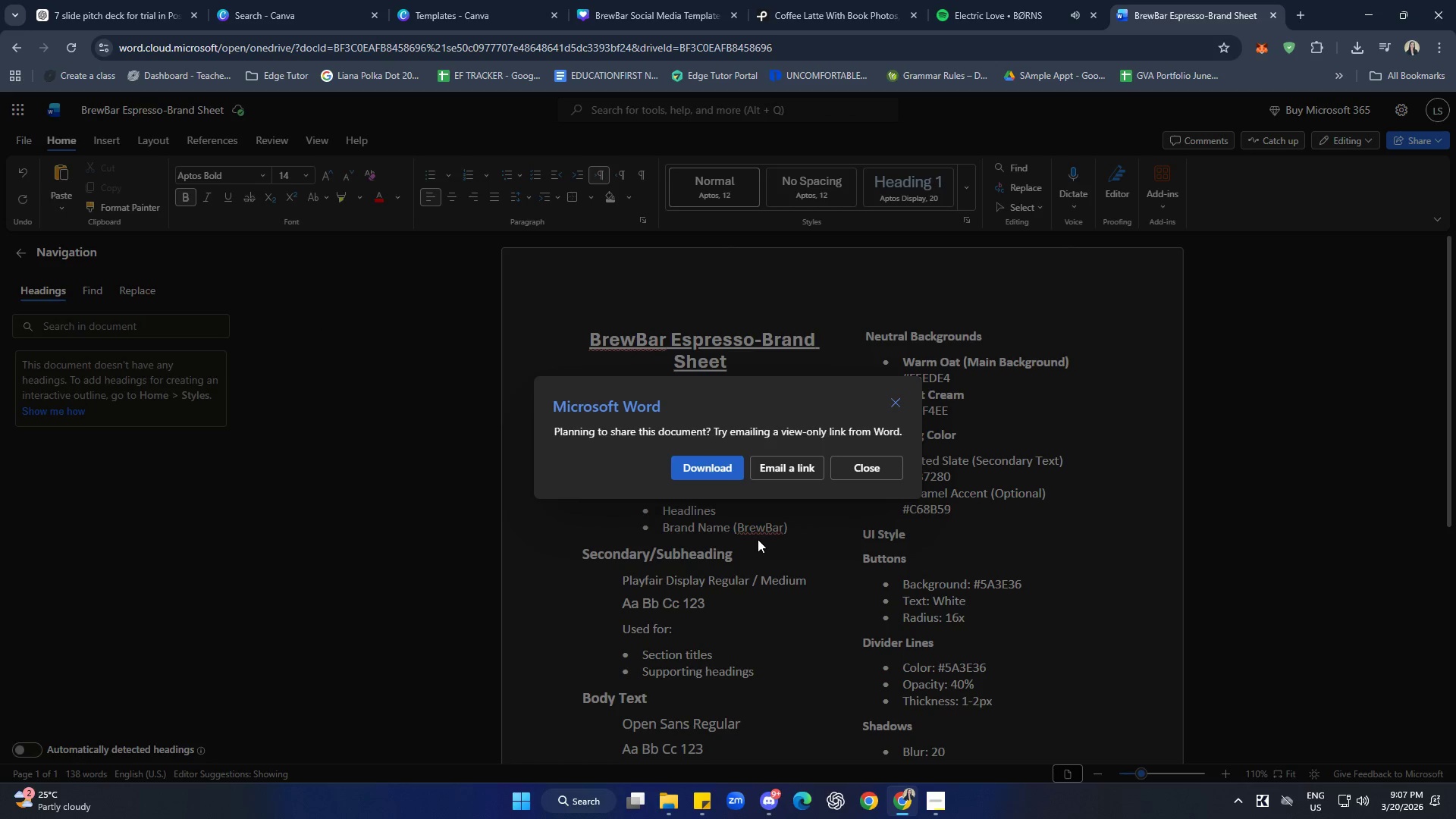 
left_click([713, 473])